 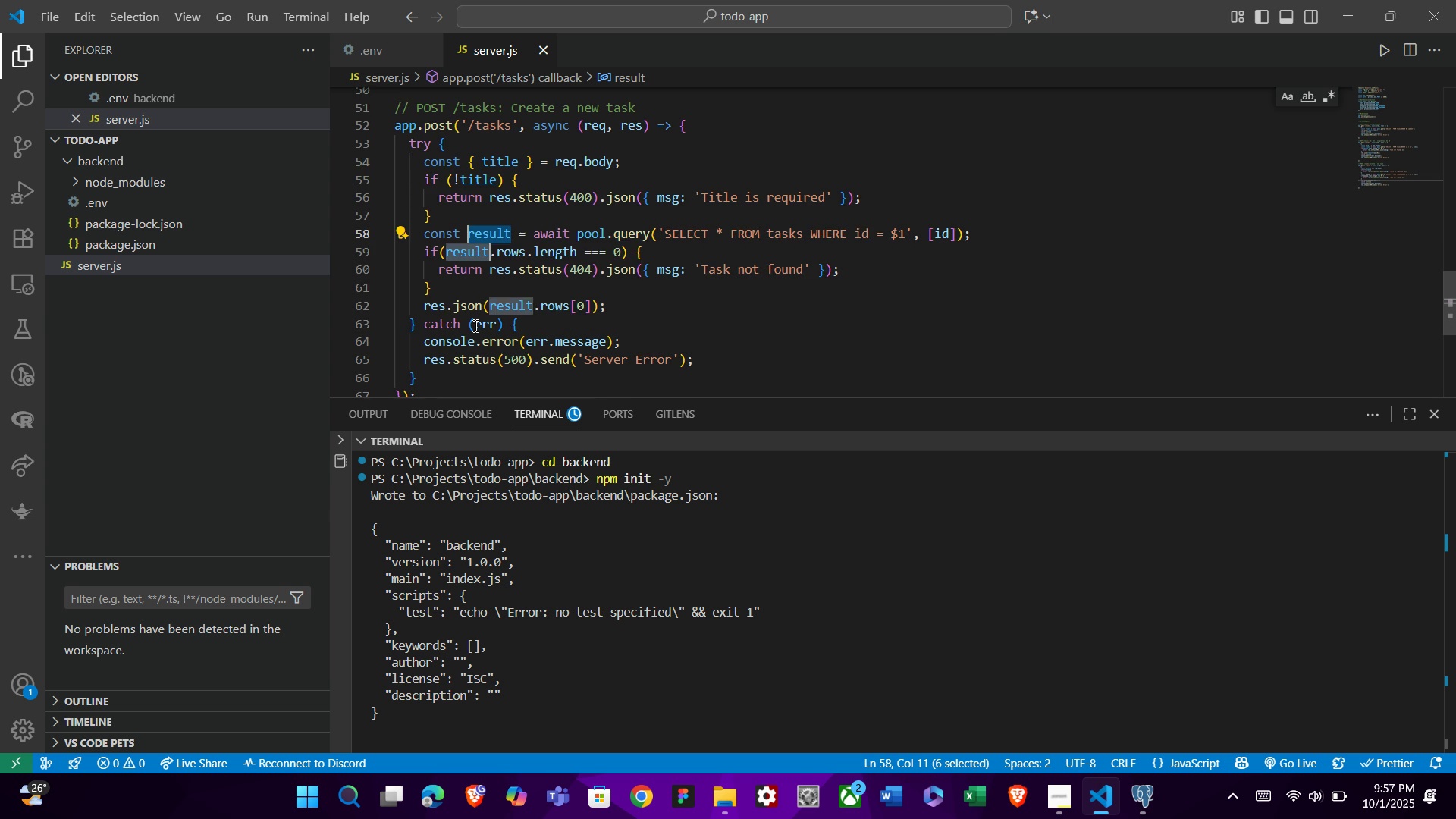 
key(Control+D)
 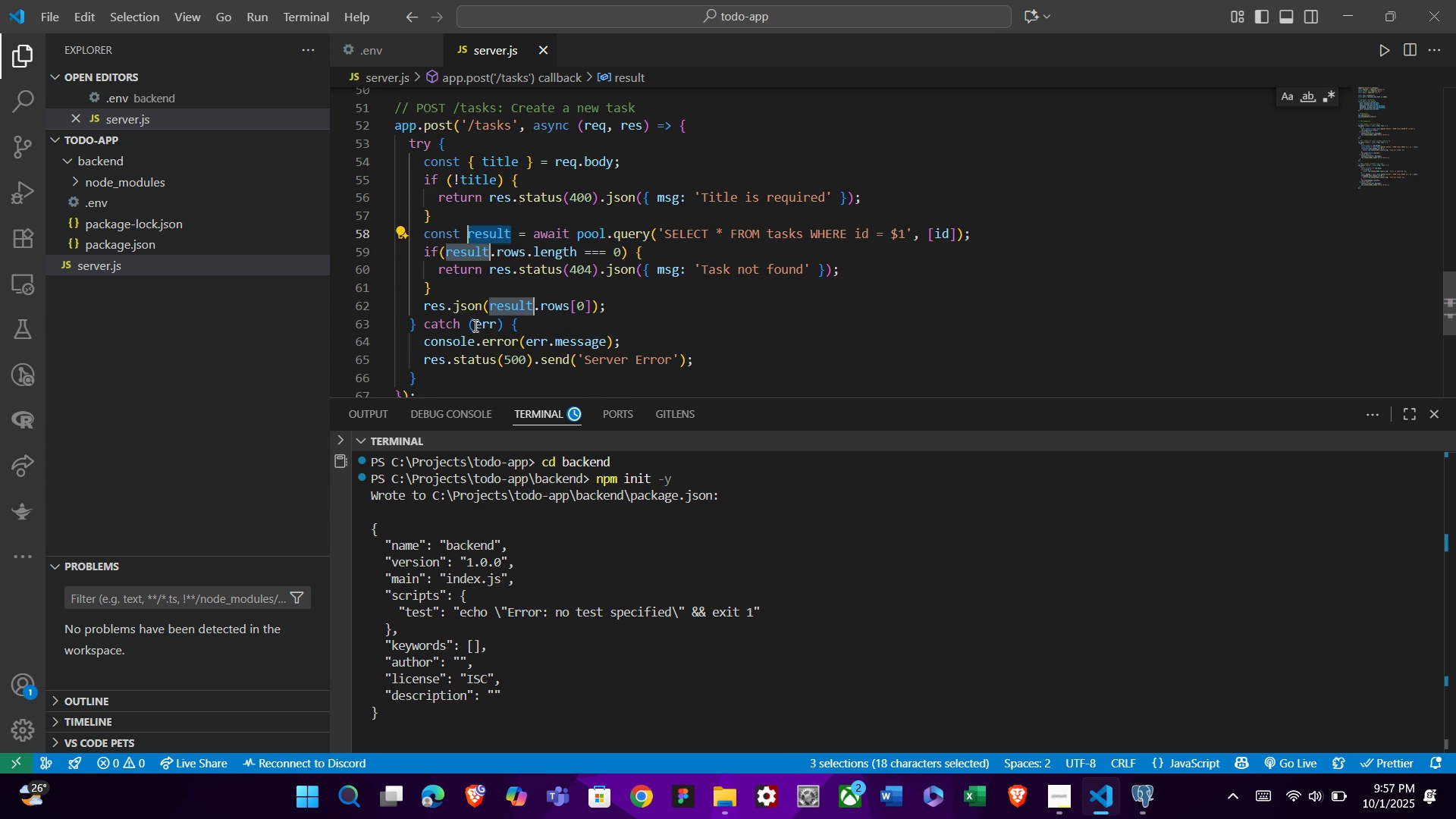 
type(newTask)
 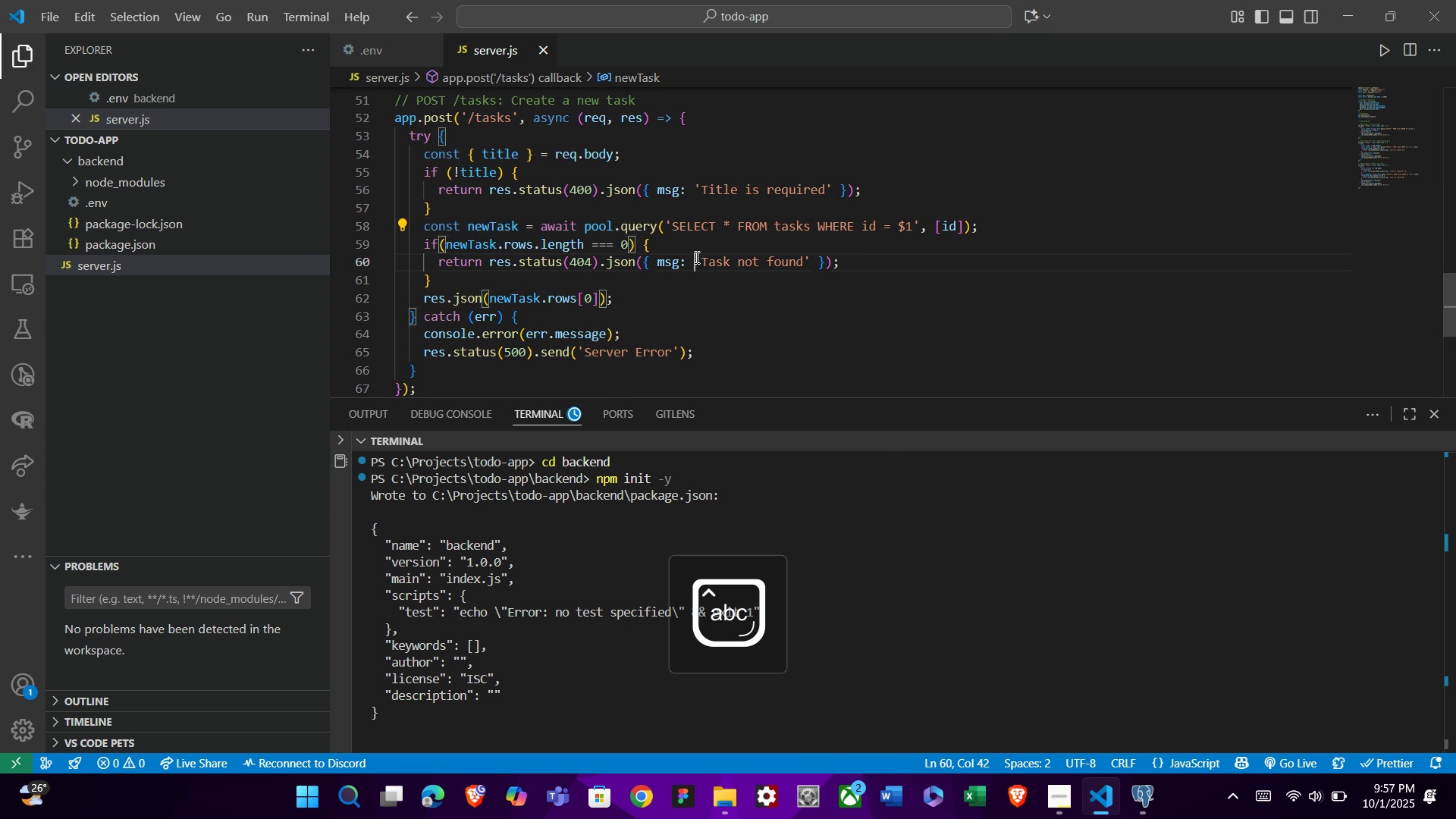 
left_click([695, 257])
 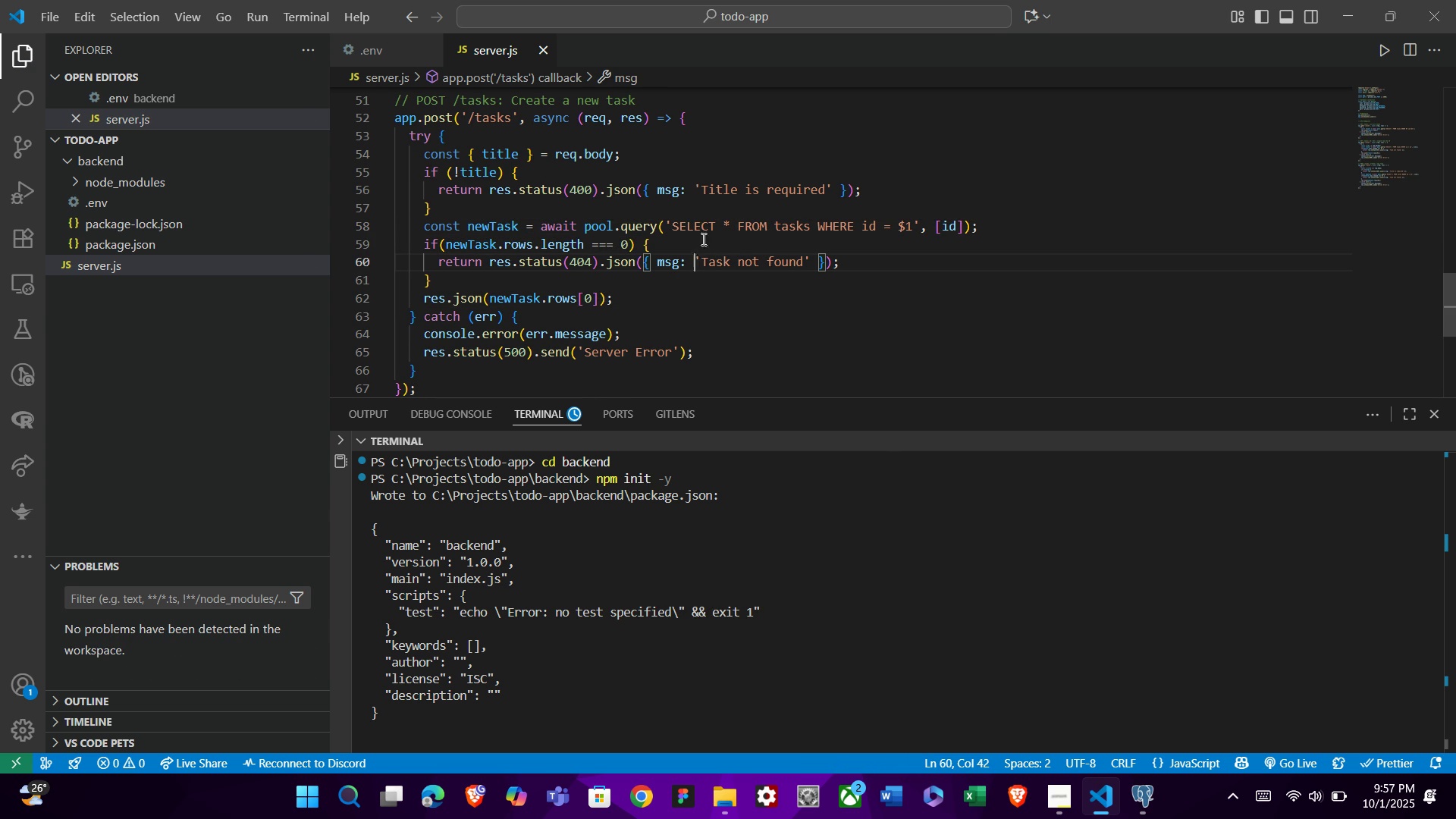 
left_click([665, 224])
 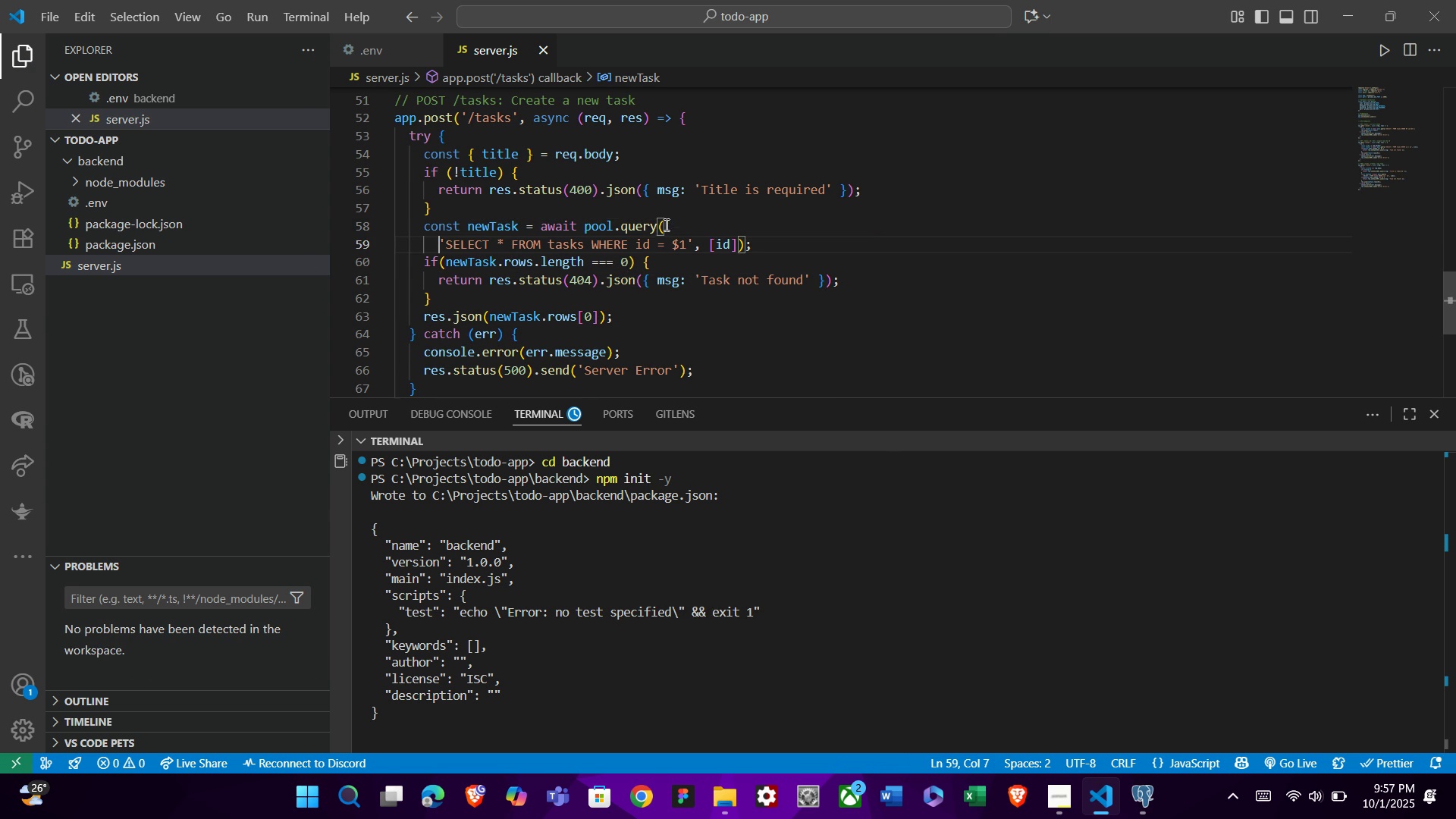 
key(Enter)
 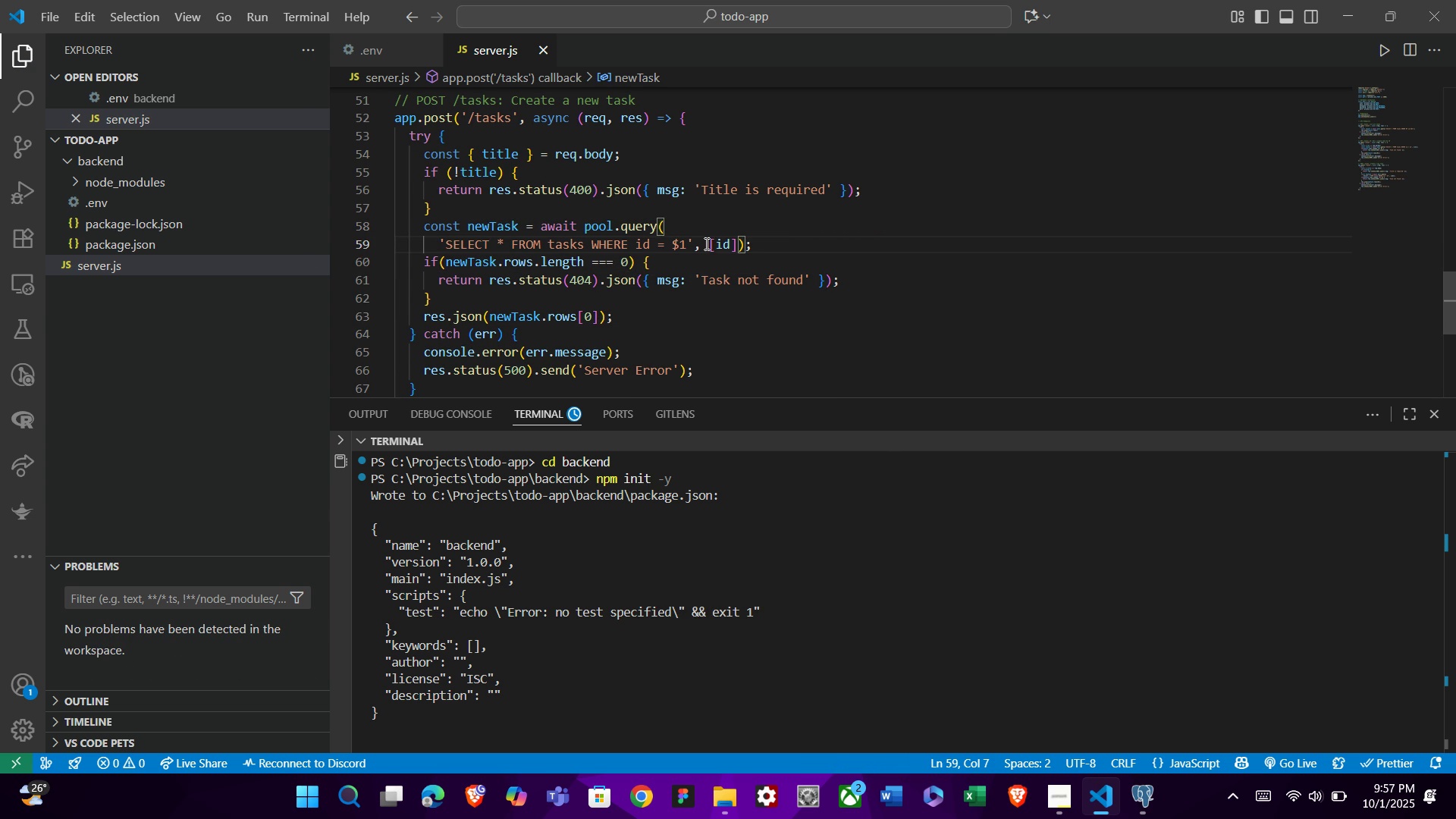 
left_click([705, 243])
 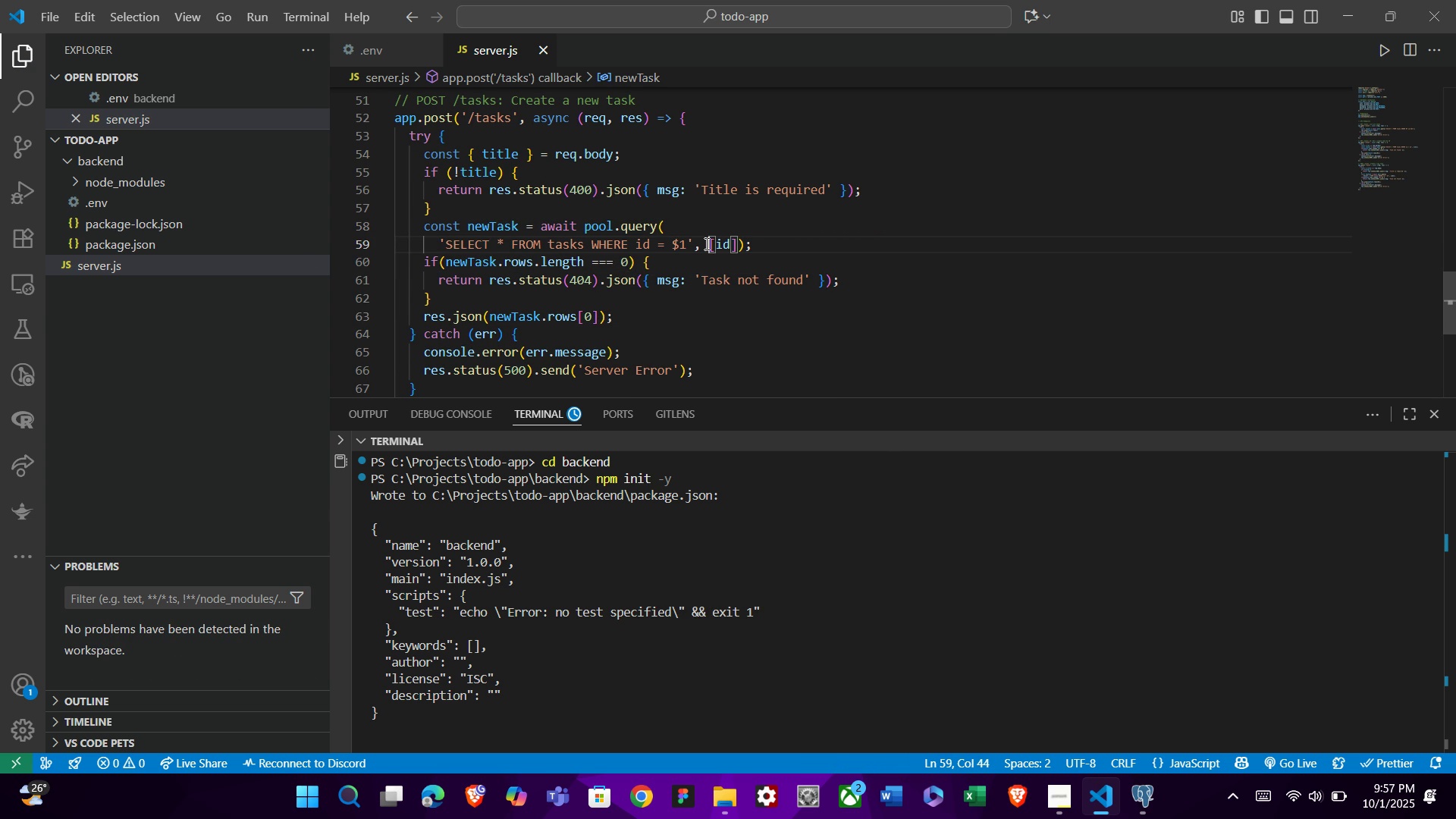 
key(Backspace)
 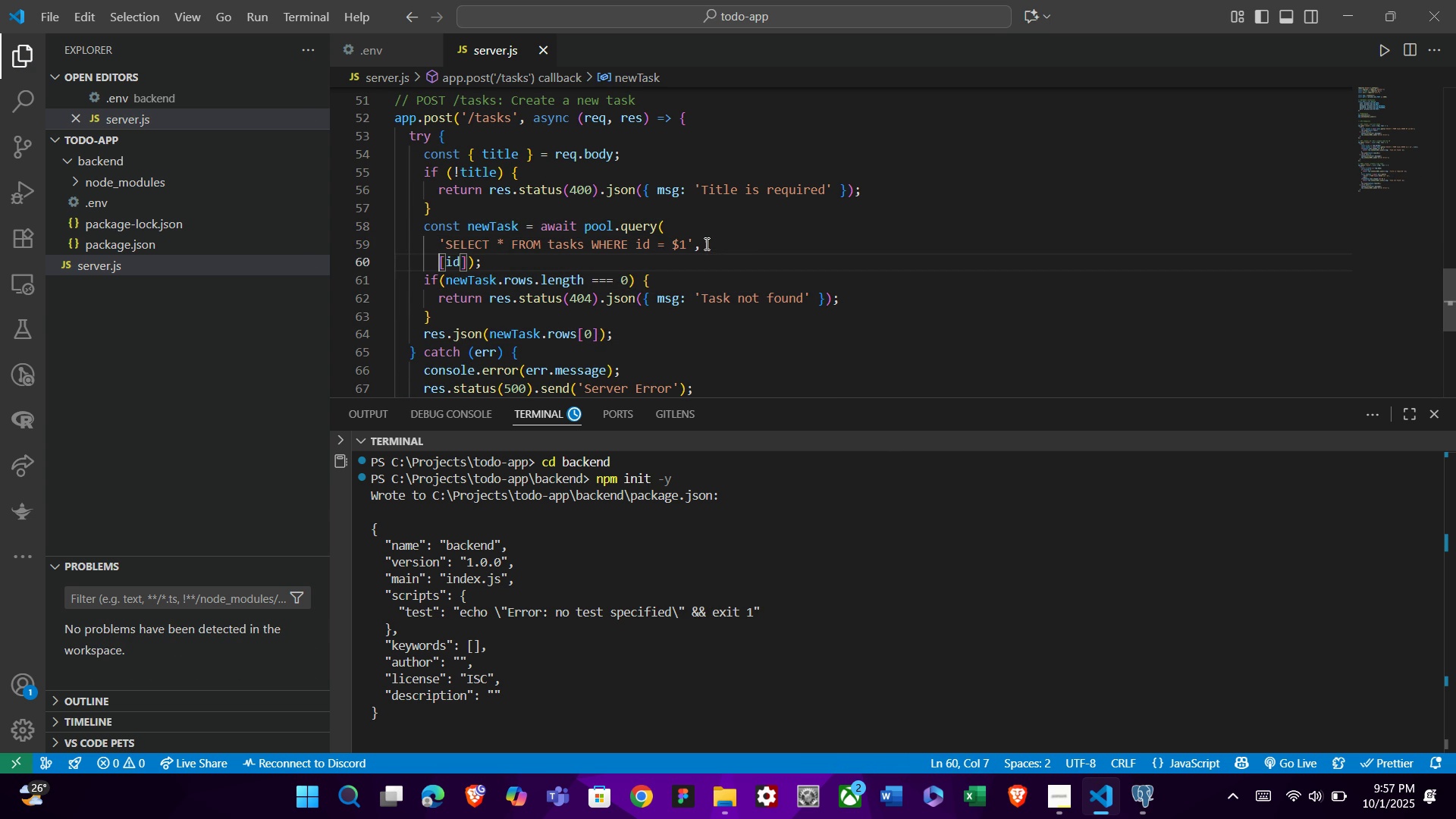 
key(Enter)
 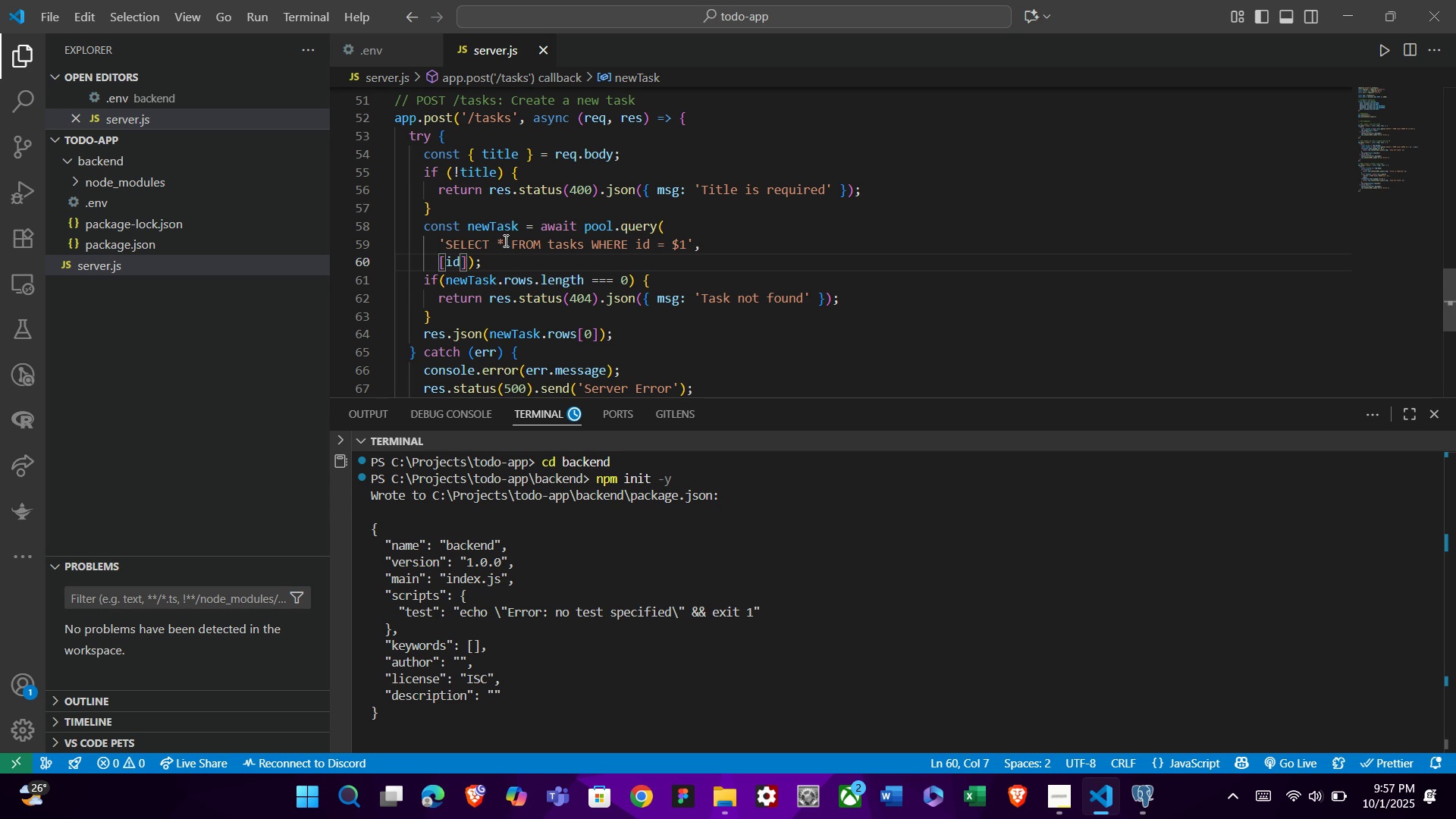 
left_click([504, 240])
 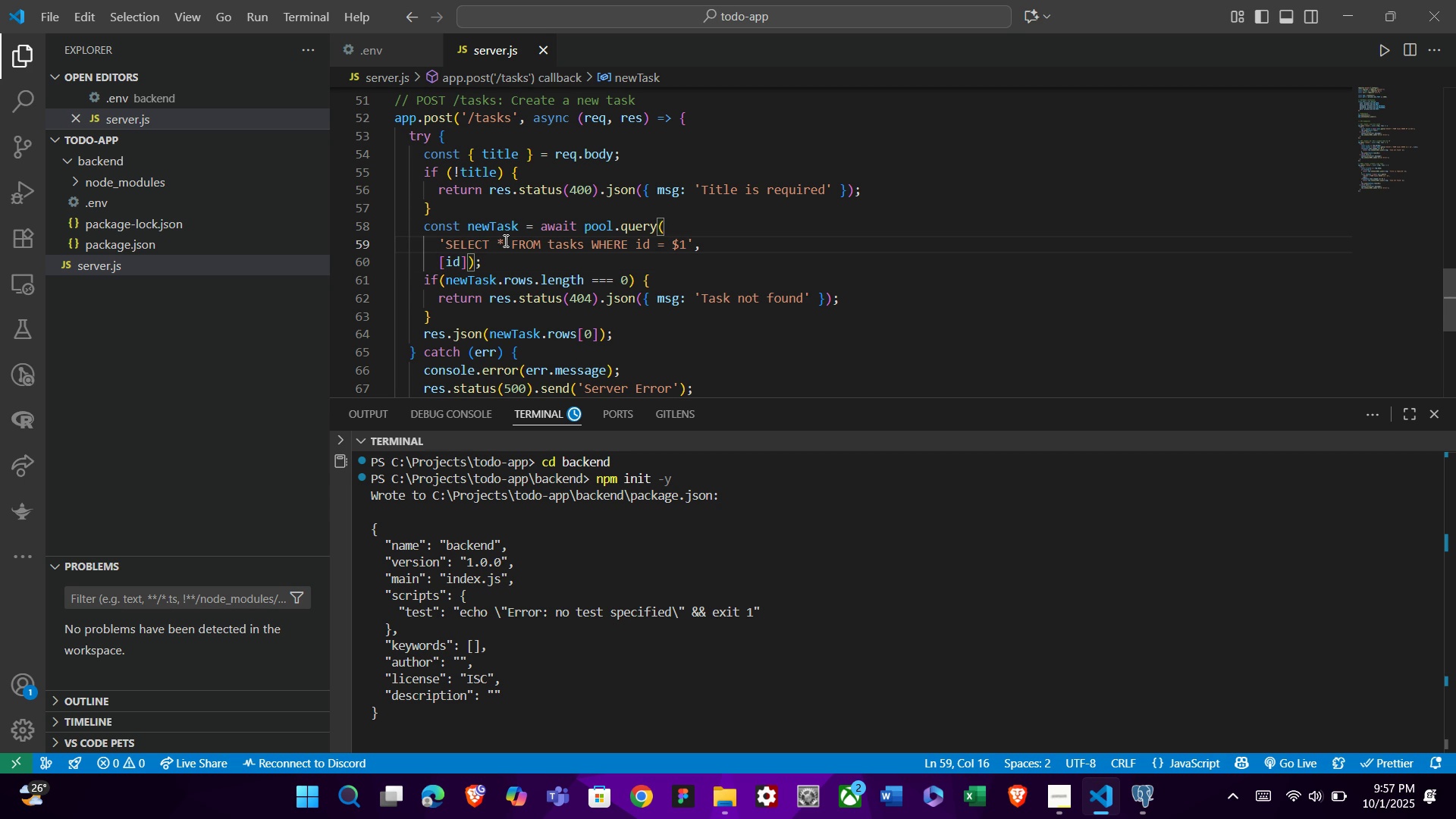 
key(ArrowLeft)